 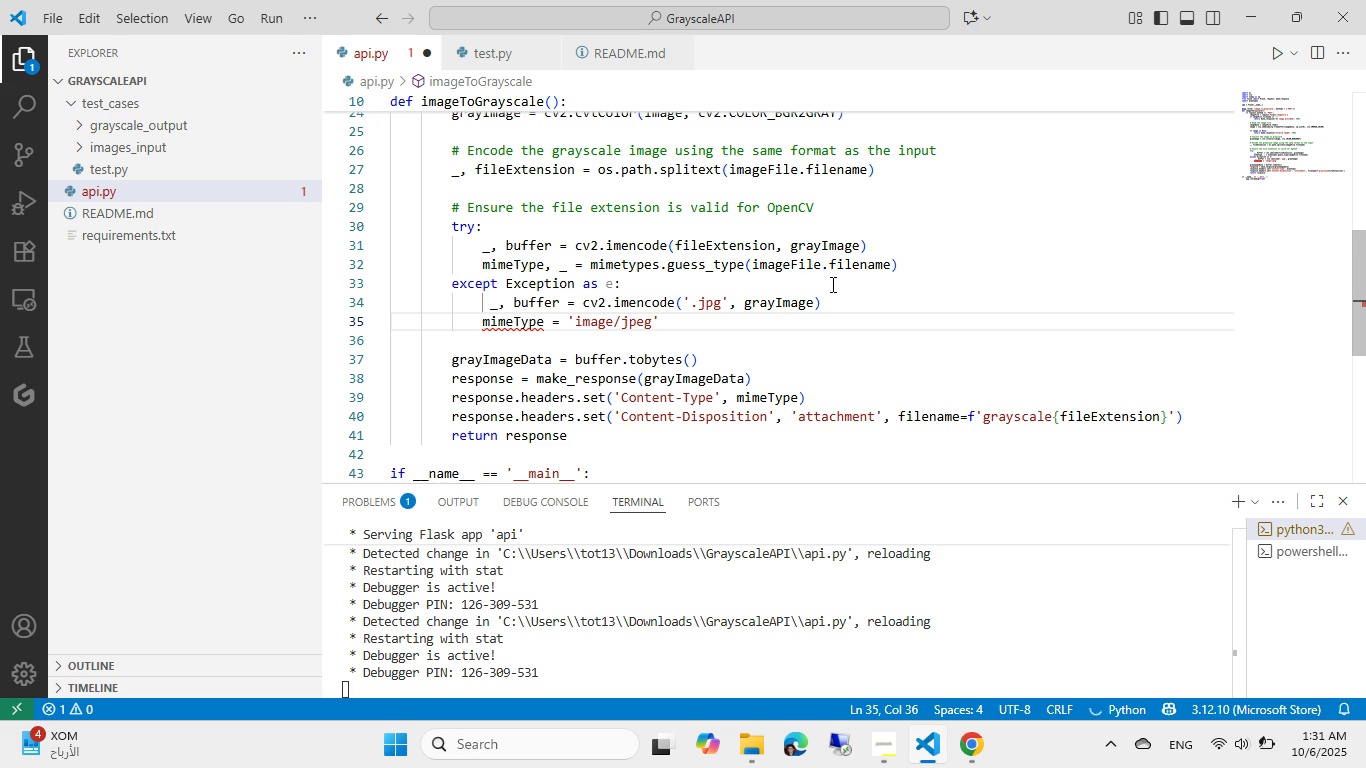 
left_click([495, 320])
 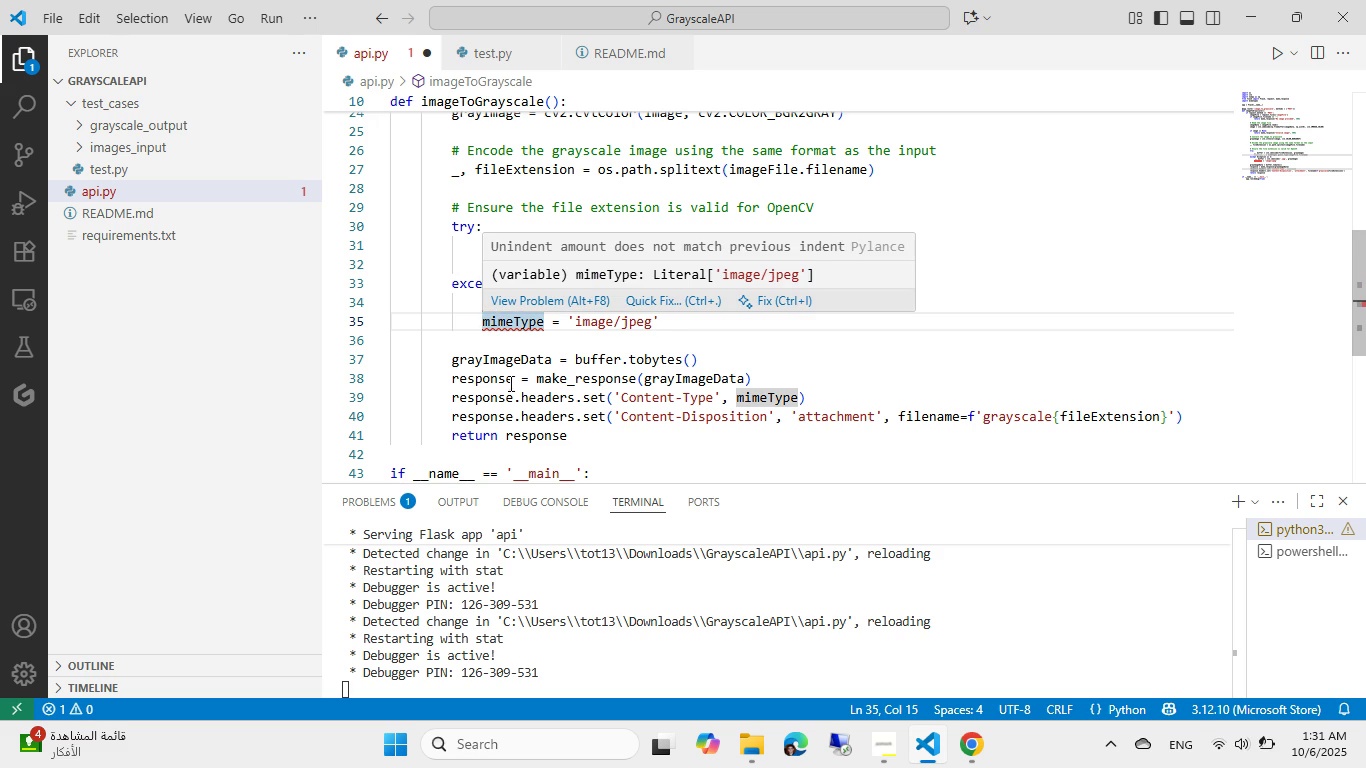 
left_click([513, 391])
 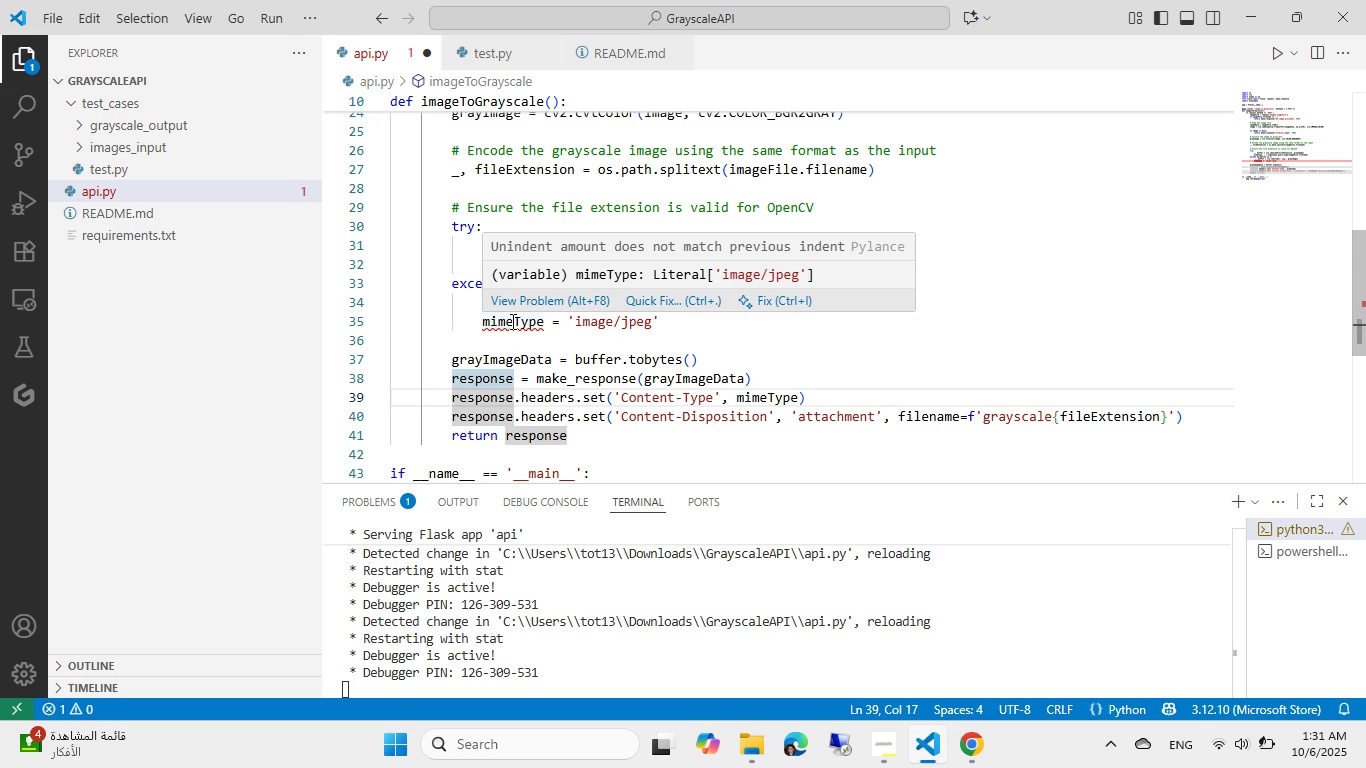 
left_click([511, 321])
 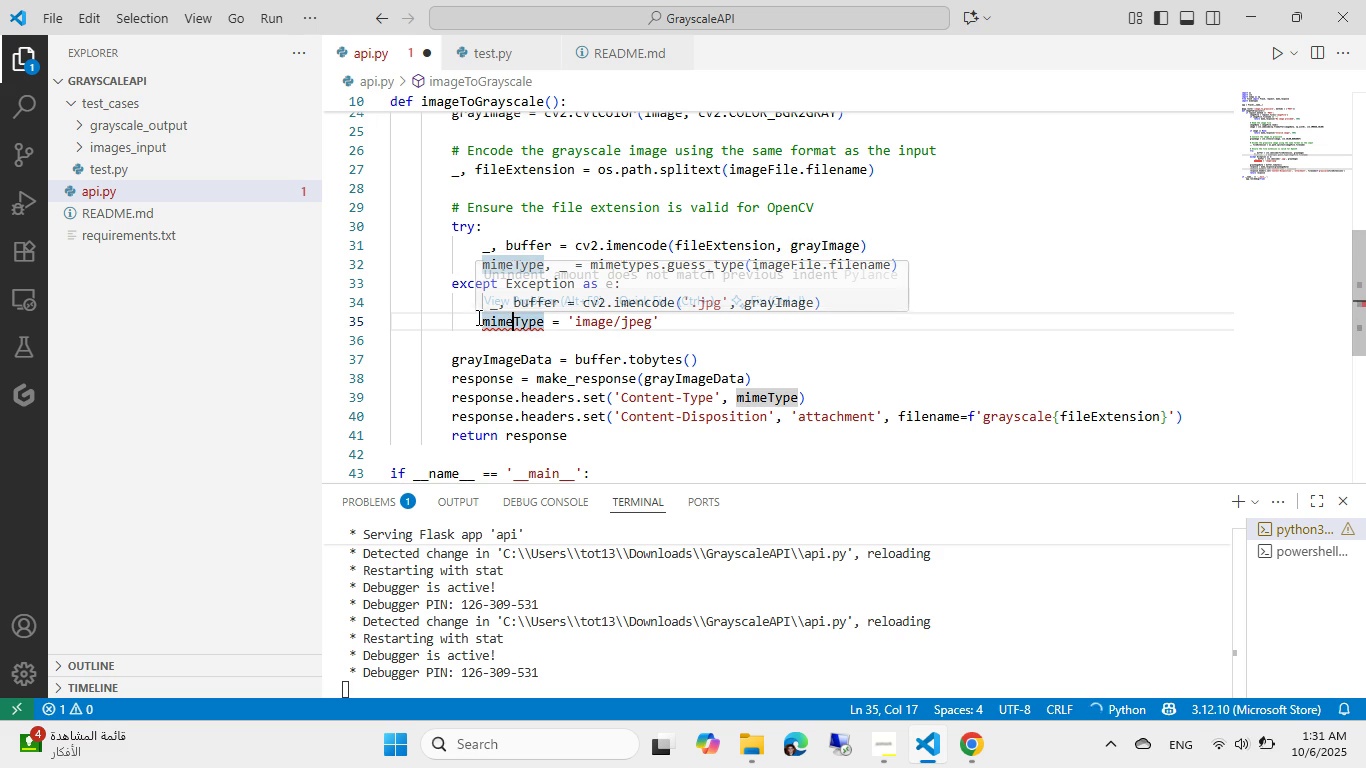 
left_click([481, 322])
 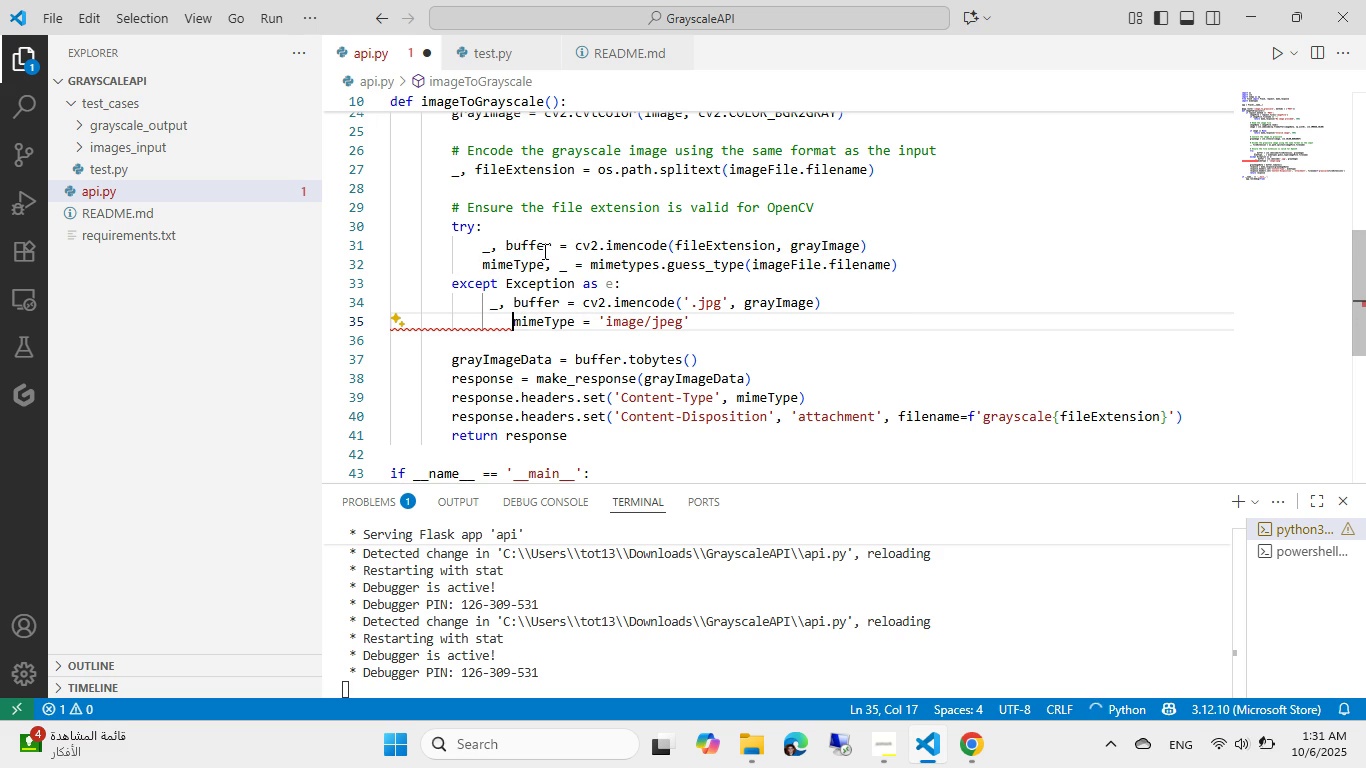 
key(Tab)
 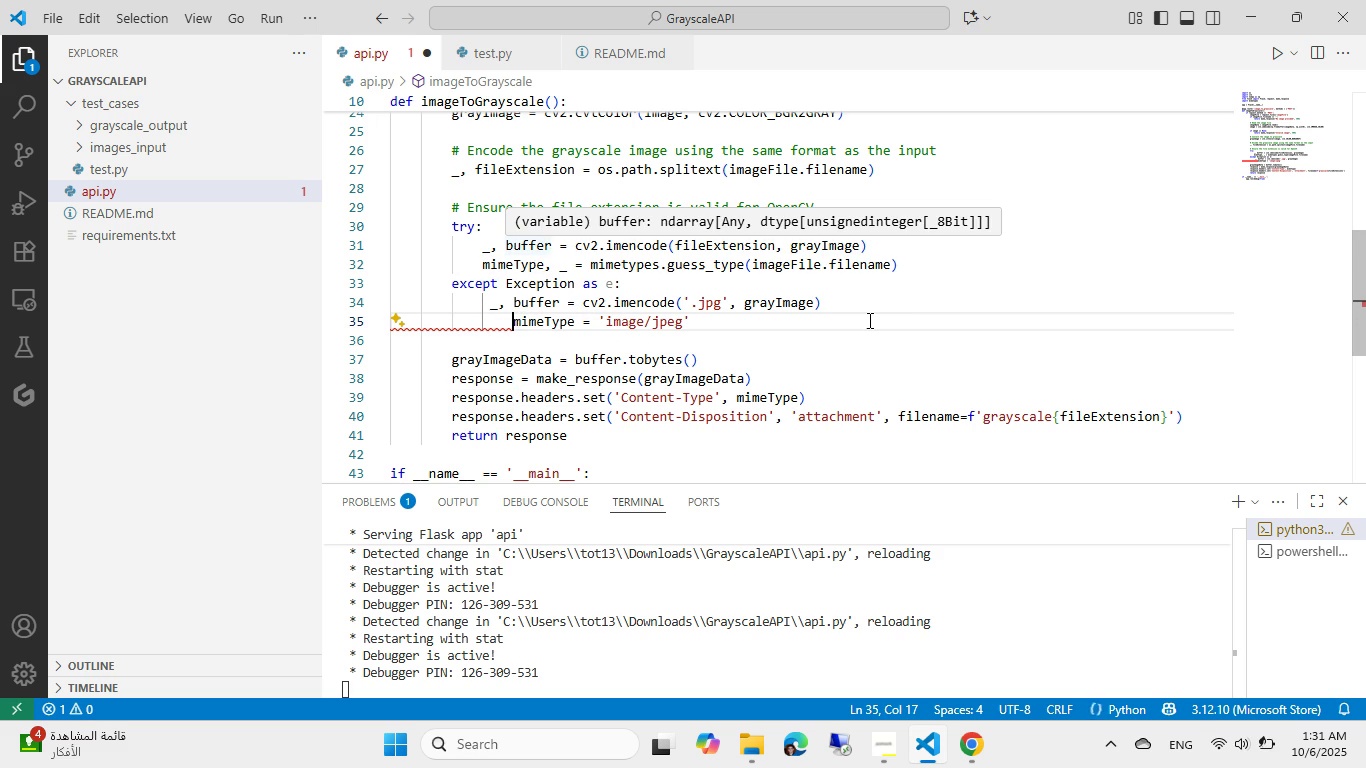 
left_click([868, 320])